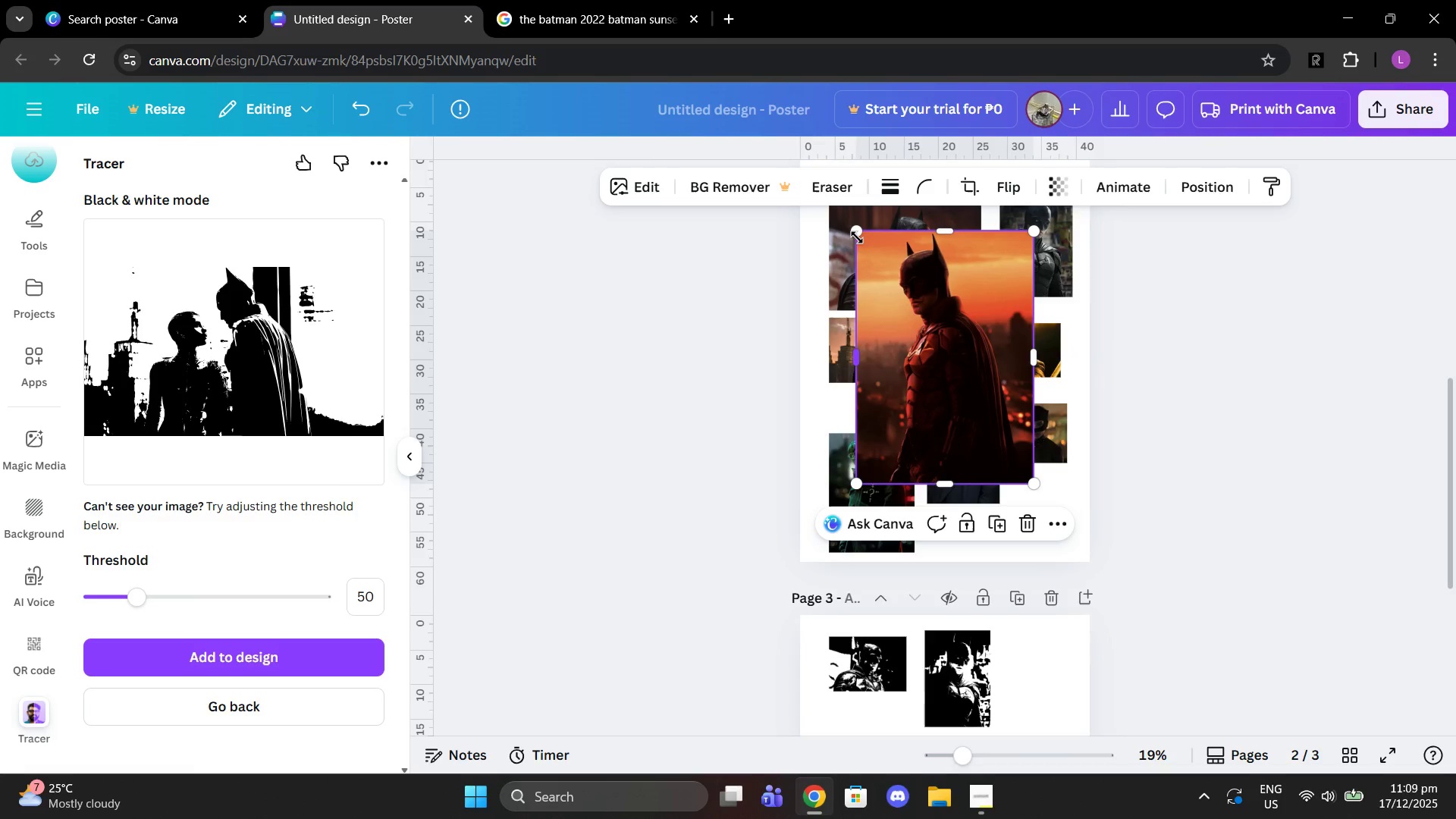 
left_click_drag(start_coordinate=[856, 234], to_coordinate=[958, 353])
 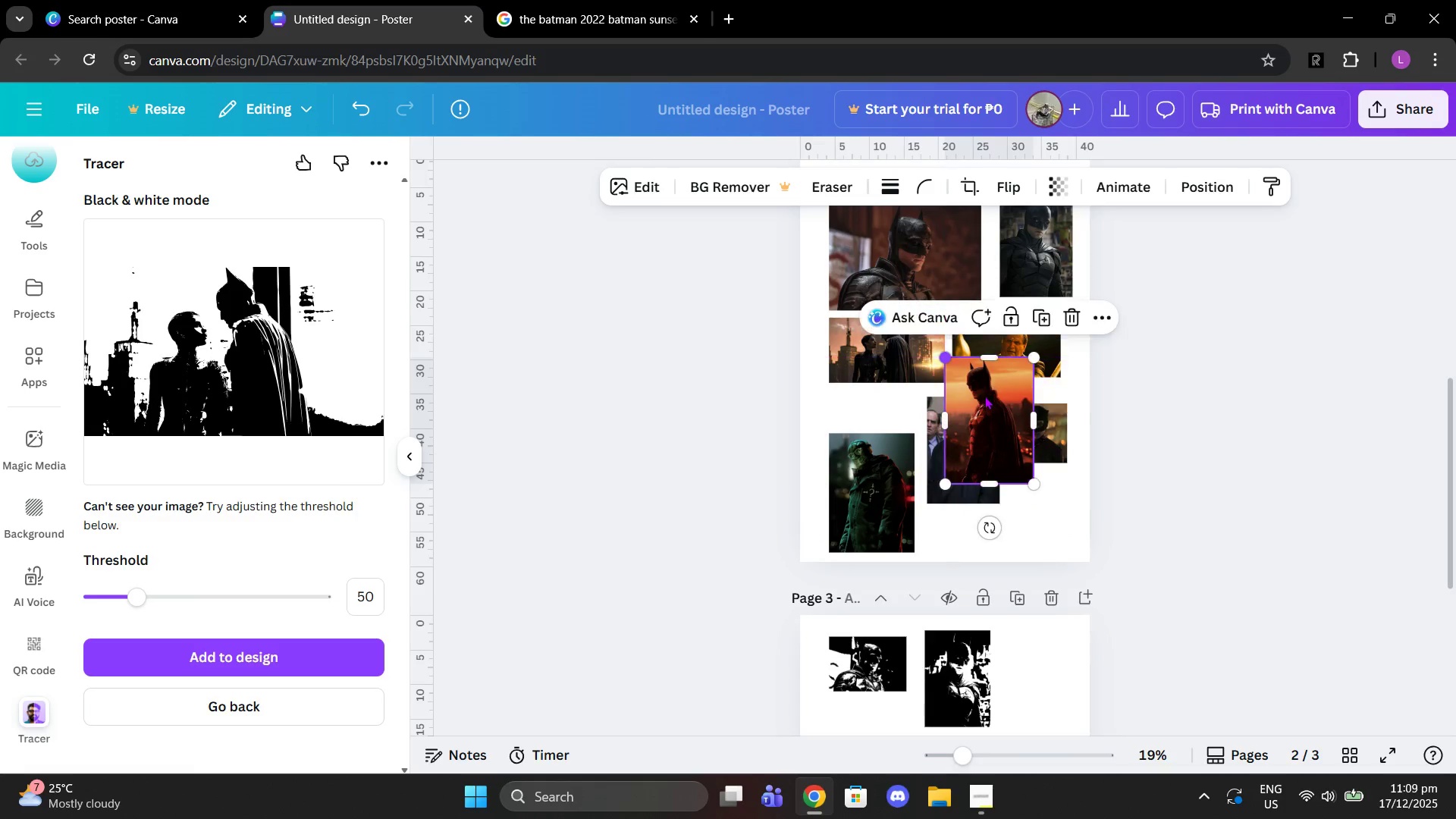 
left_click_drag(start_coordinate=[987, 408], to_coordinate=[1028, 481])
 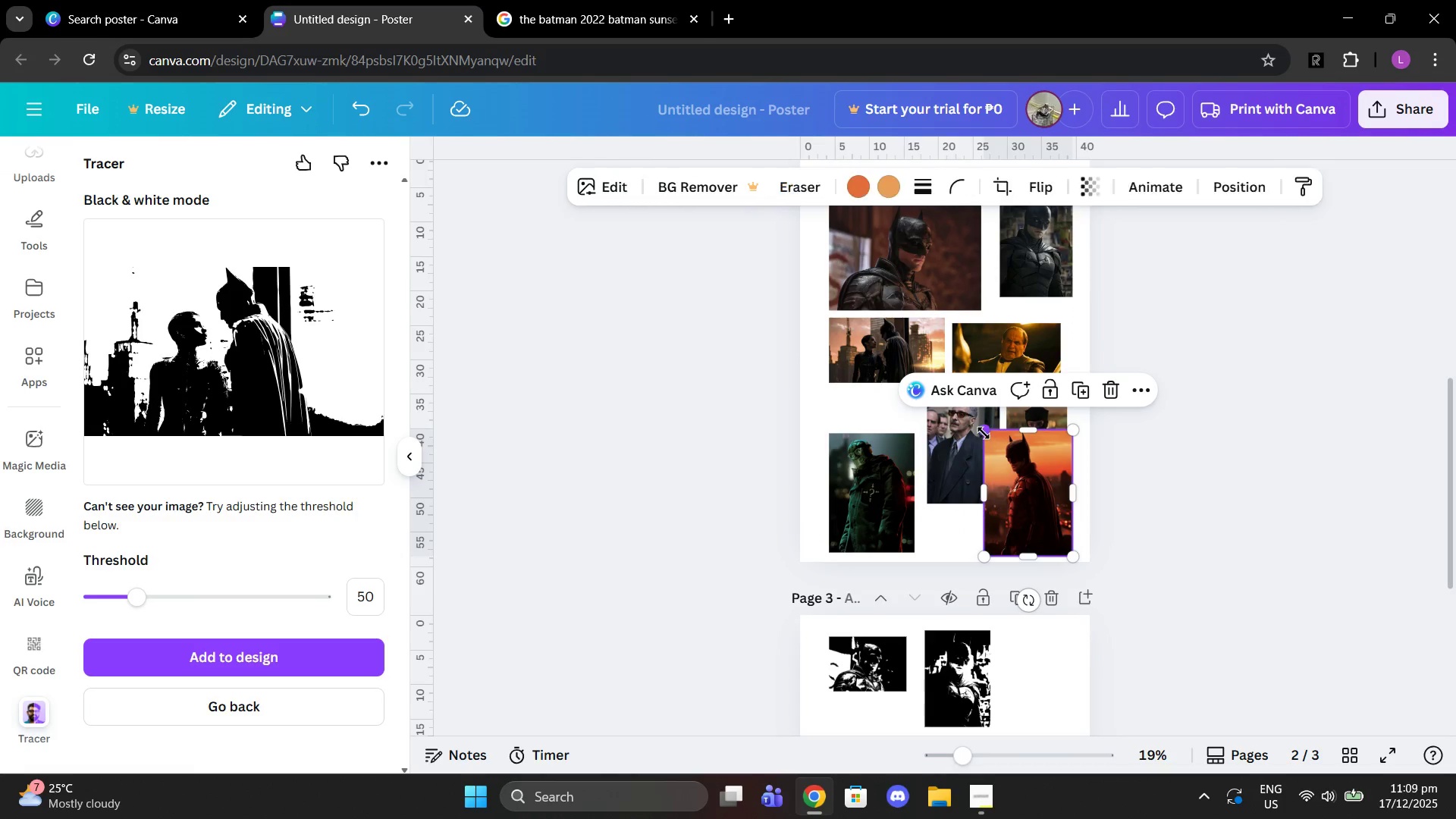 
left_click_drag(start_coordinate=[984, 433], to_coordinate=[1016, 458])
 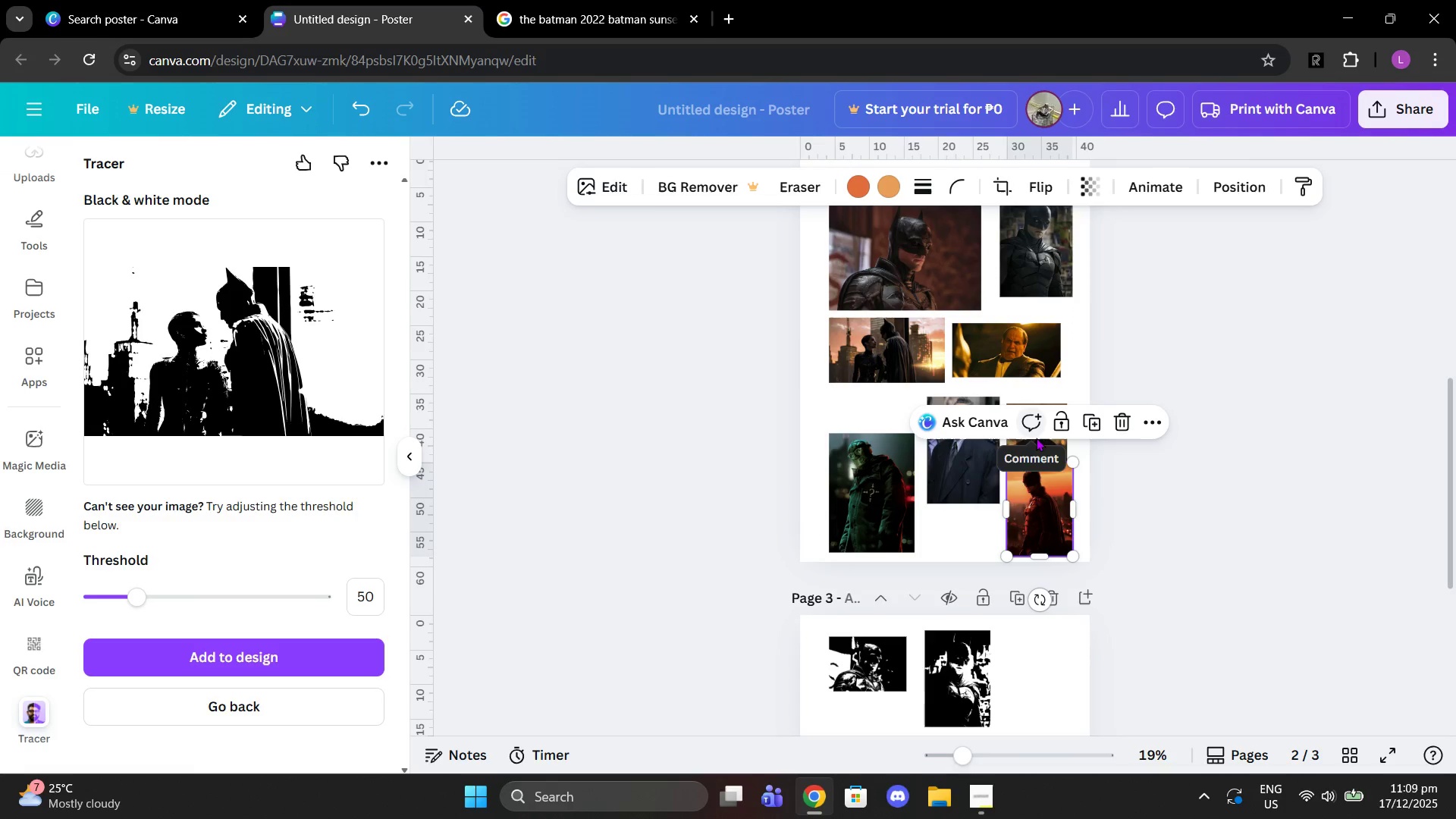 
left_click_drag(start_coordinate=[1036, 438], to_coordinate=[1110, 304])
 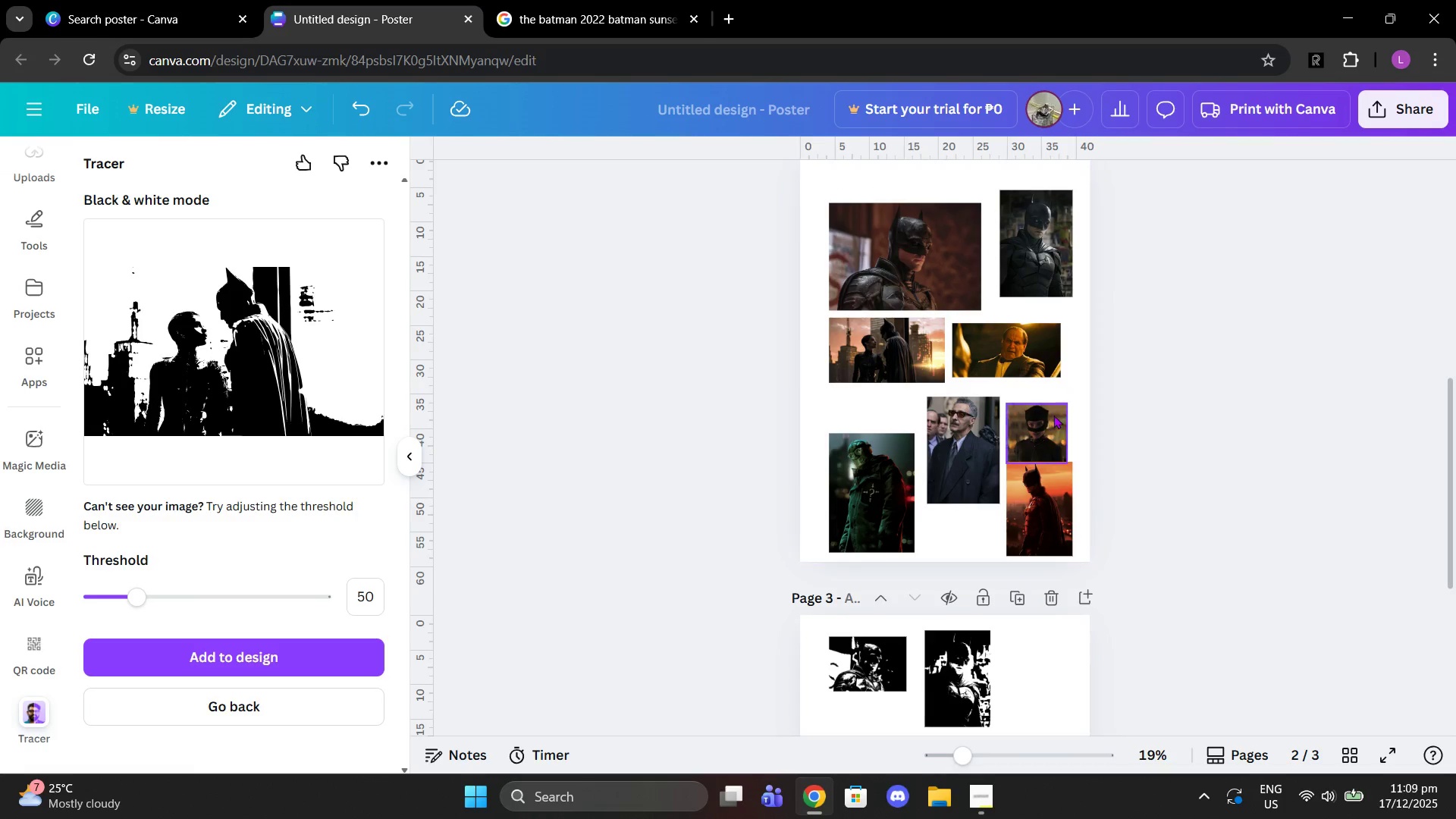 
left_click_drag(start_coordinate=[1048, 419], to_coordinate=[1048, 397])
 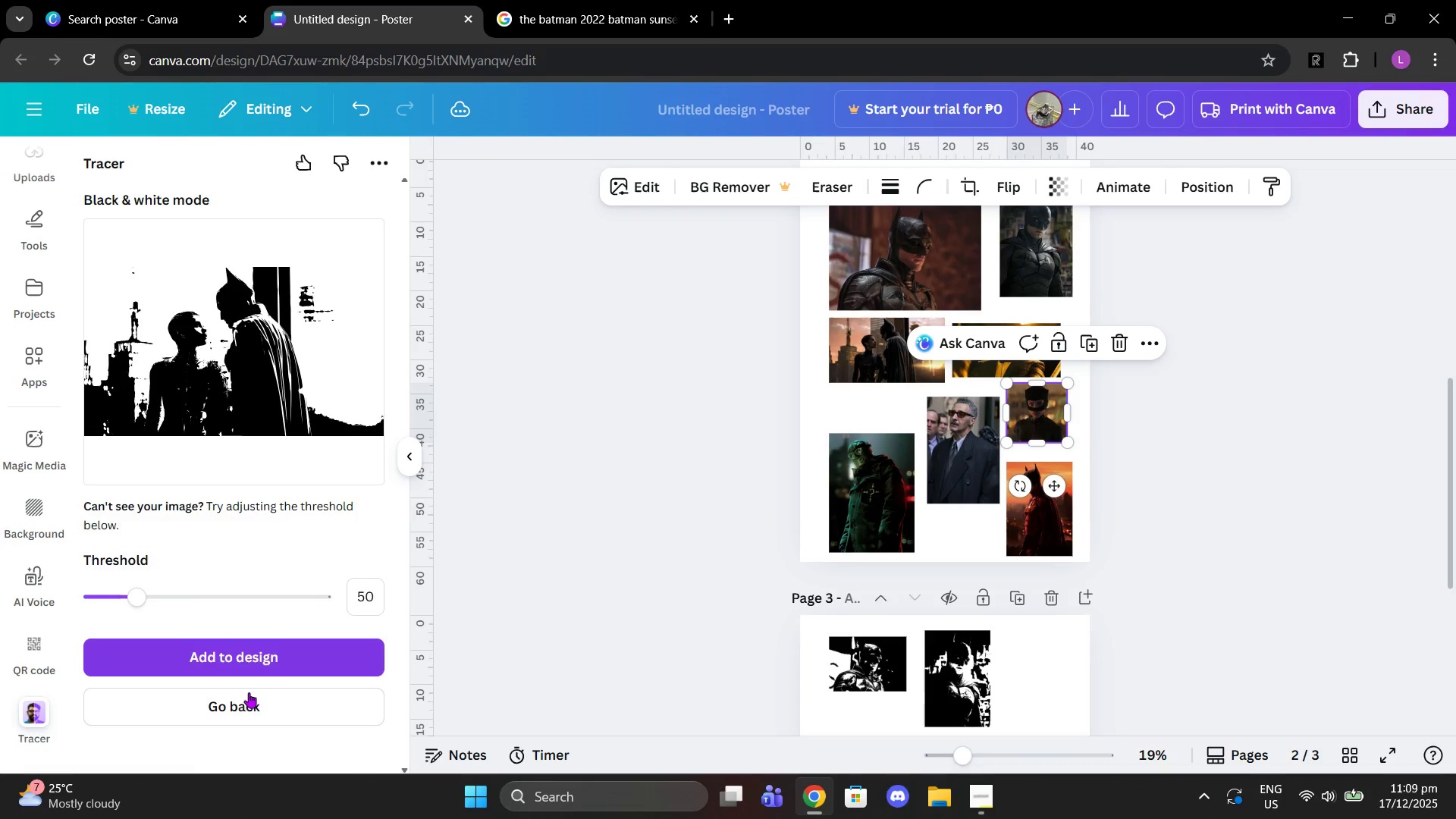 
left_click([249, 708])
 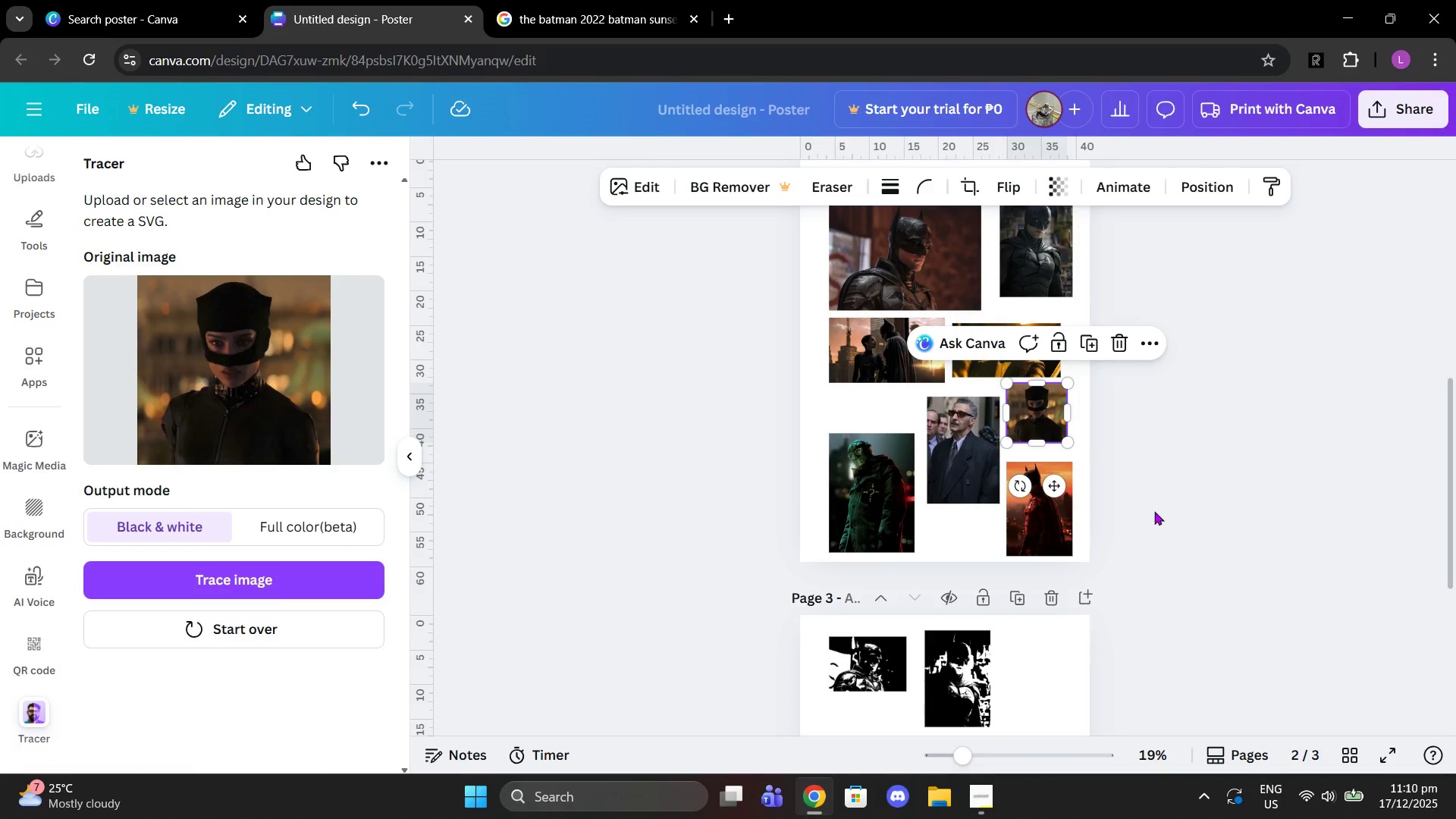 
left_click([1042, 515])
 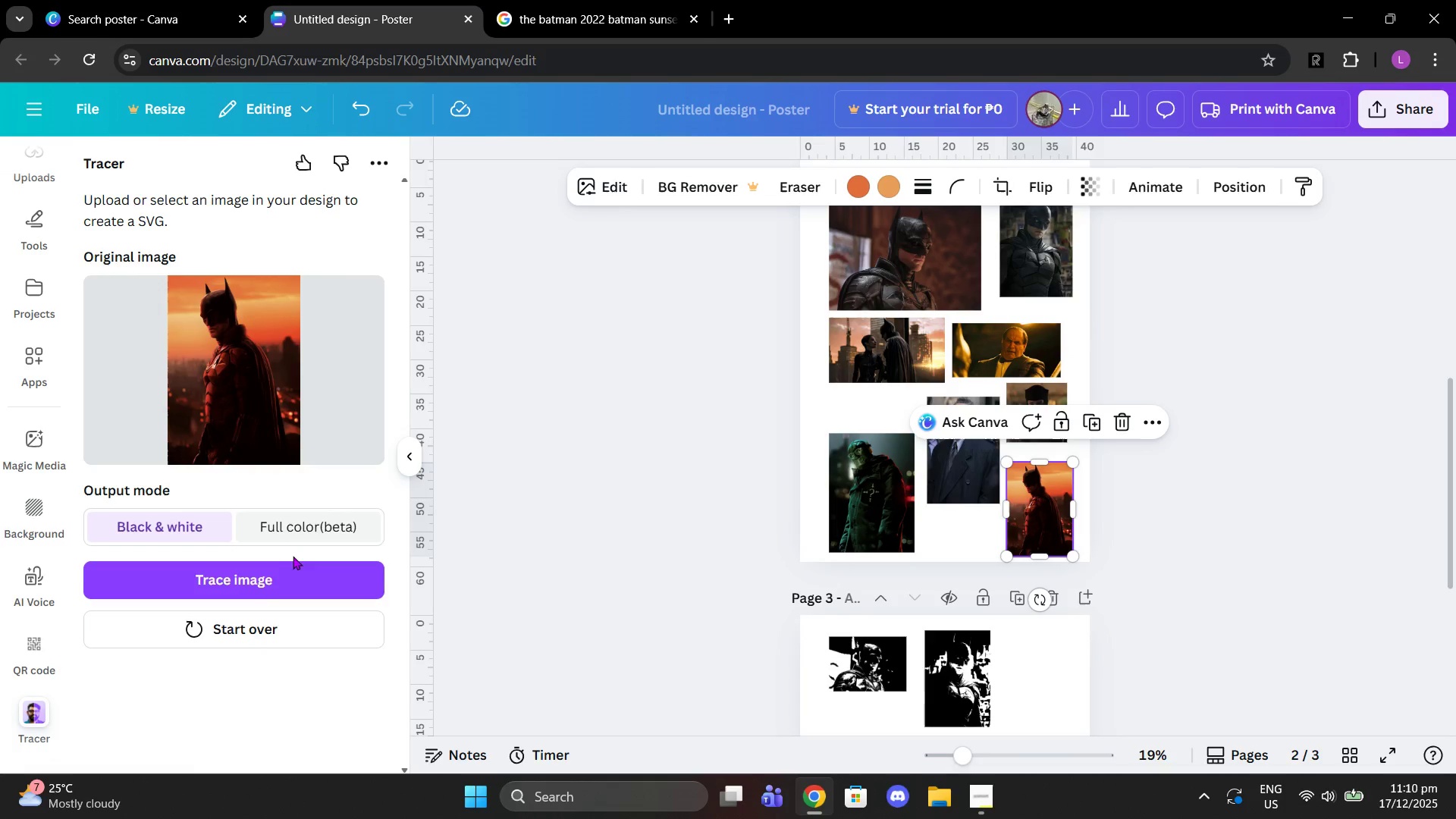 
left_click([291, 578])
 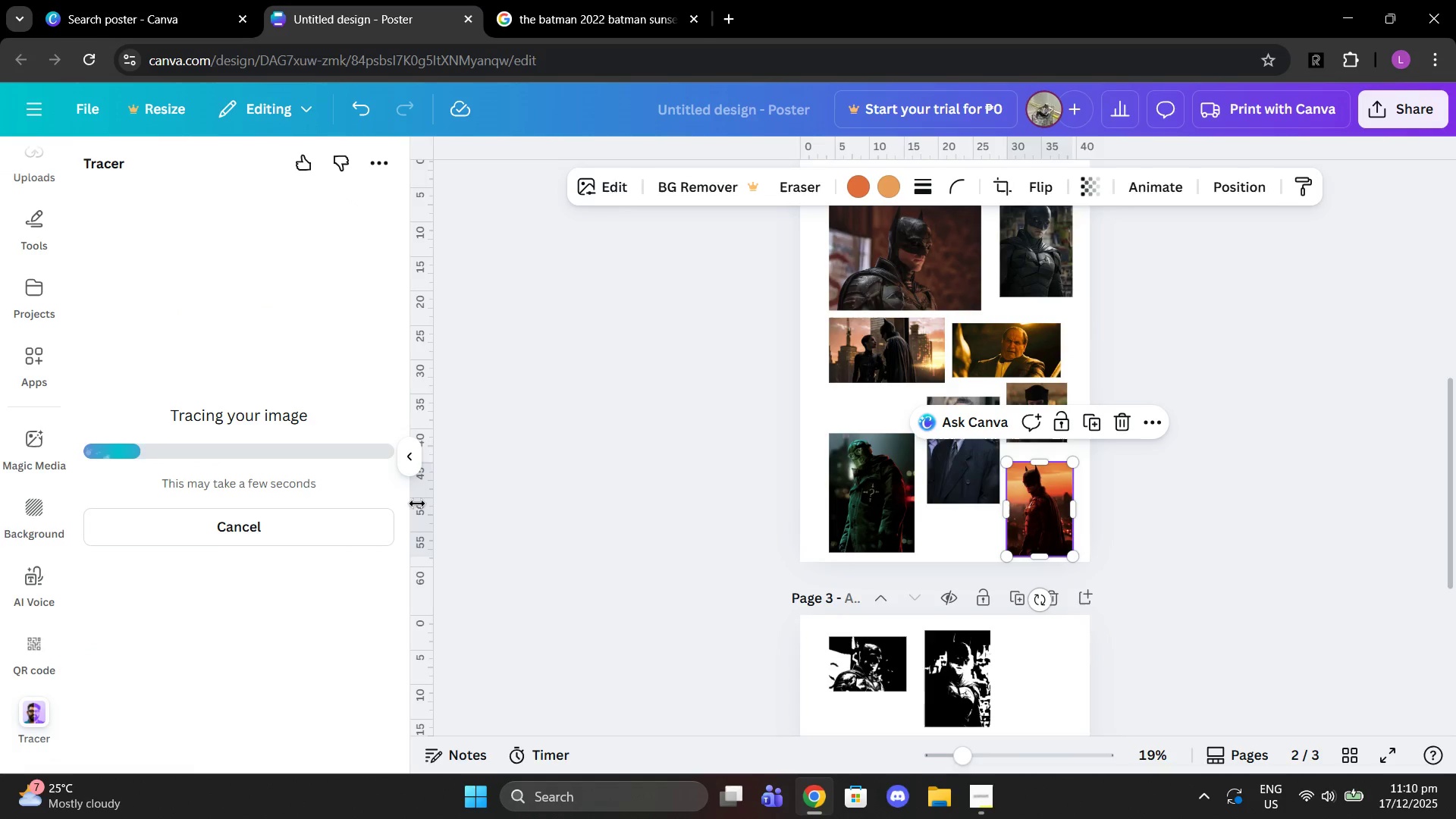 
scroll: coordinate [458, 447], scroll_direction: down, amount: 1.0
 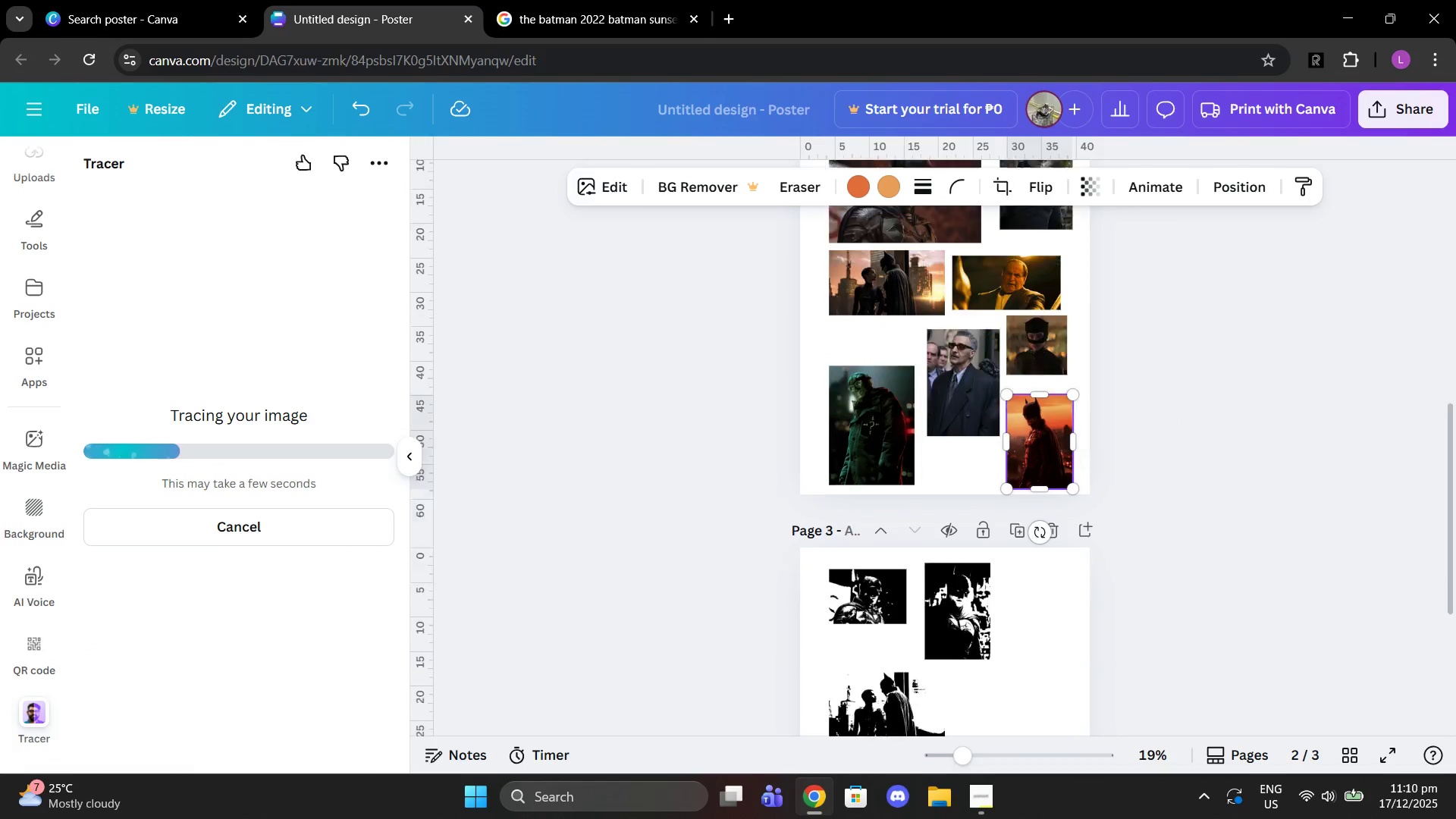 
mouse_move([816, 817])
 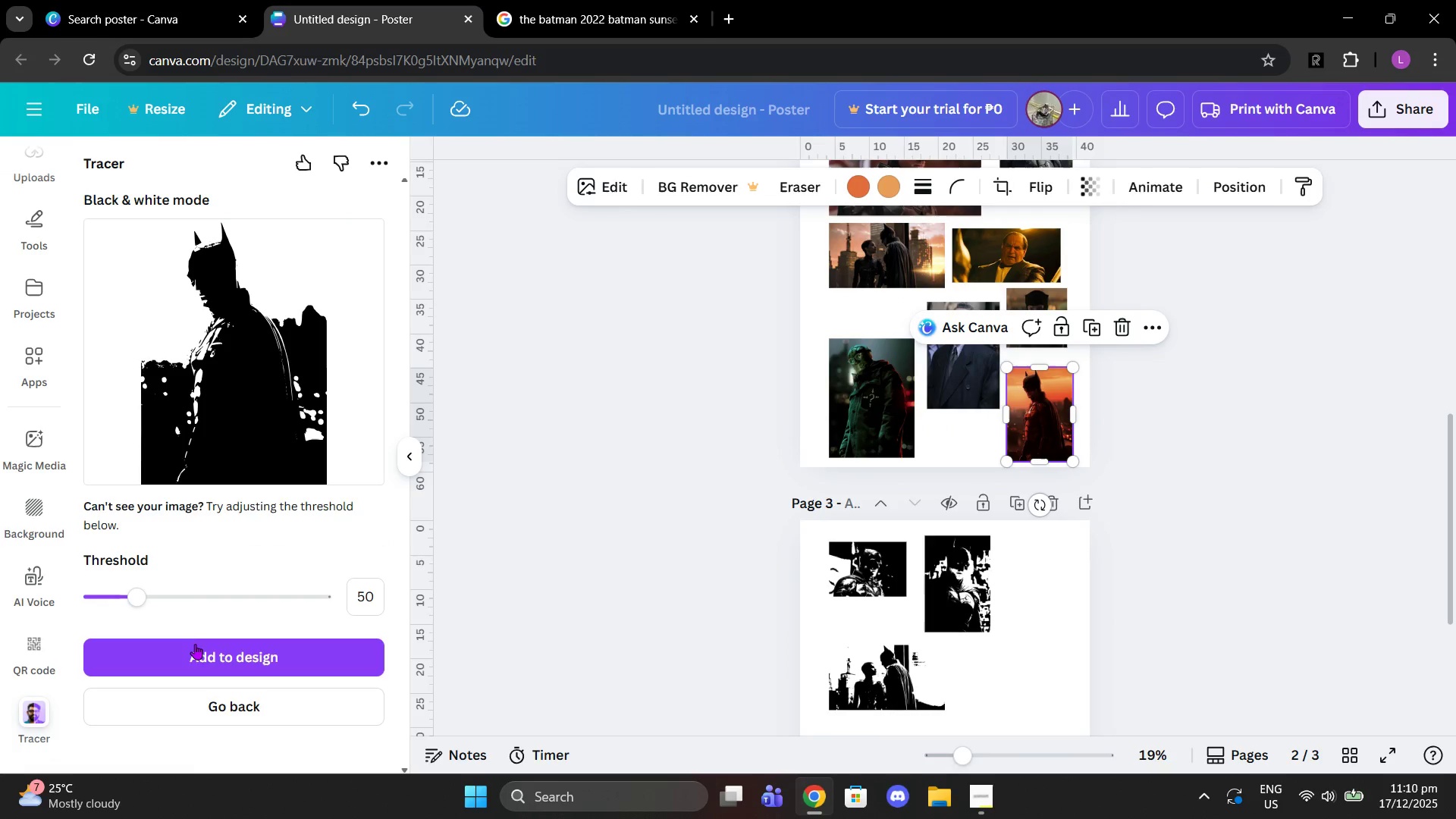 
left_click_drag(start_coordinate=[140, 592], to_coordinate=[168, 592])
 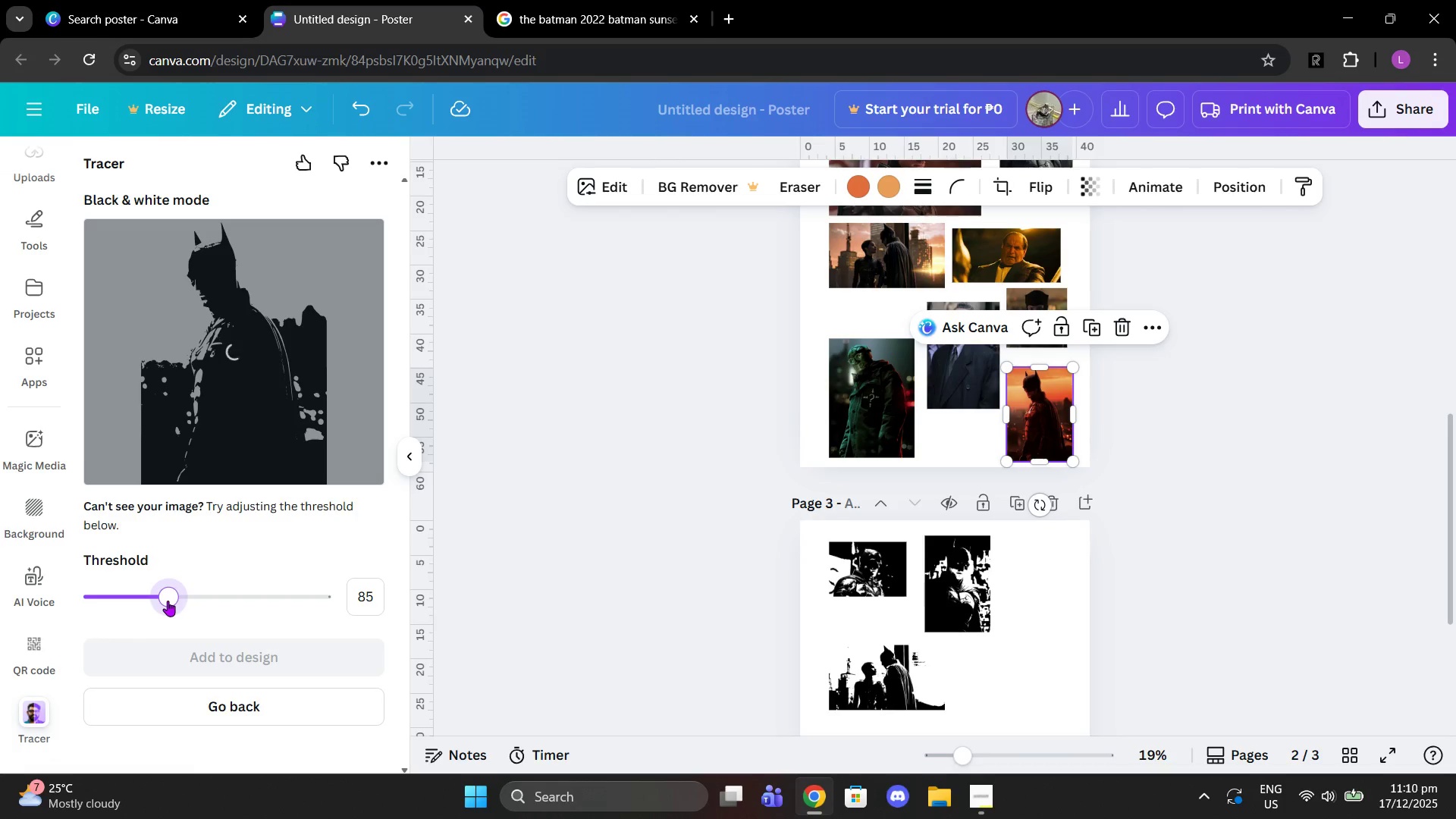 
left_click_drag(start_coordinate=[162, 601], to_coordinate=[133, 604])
 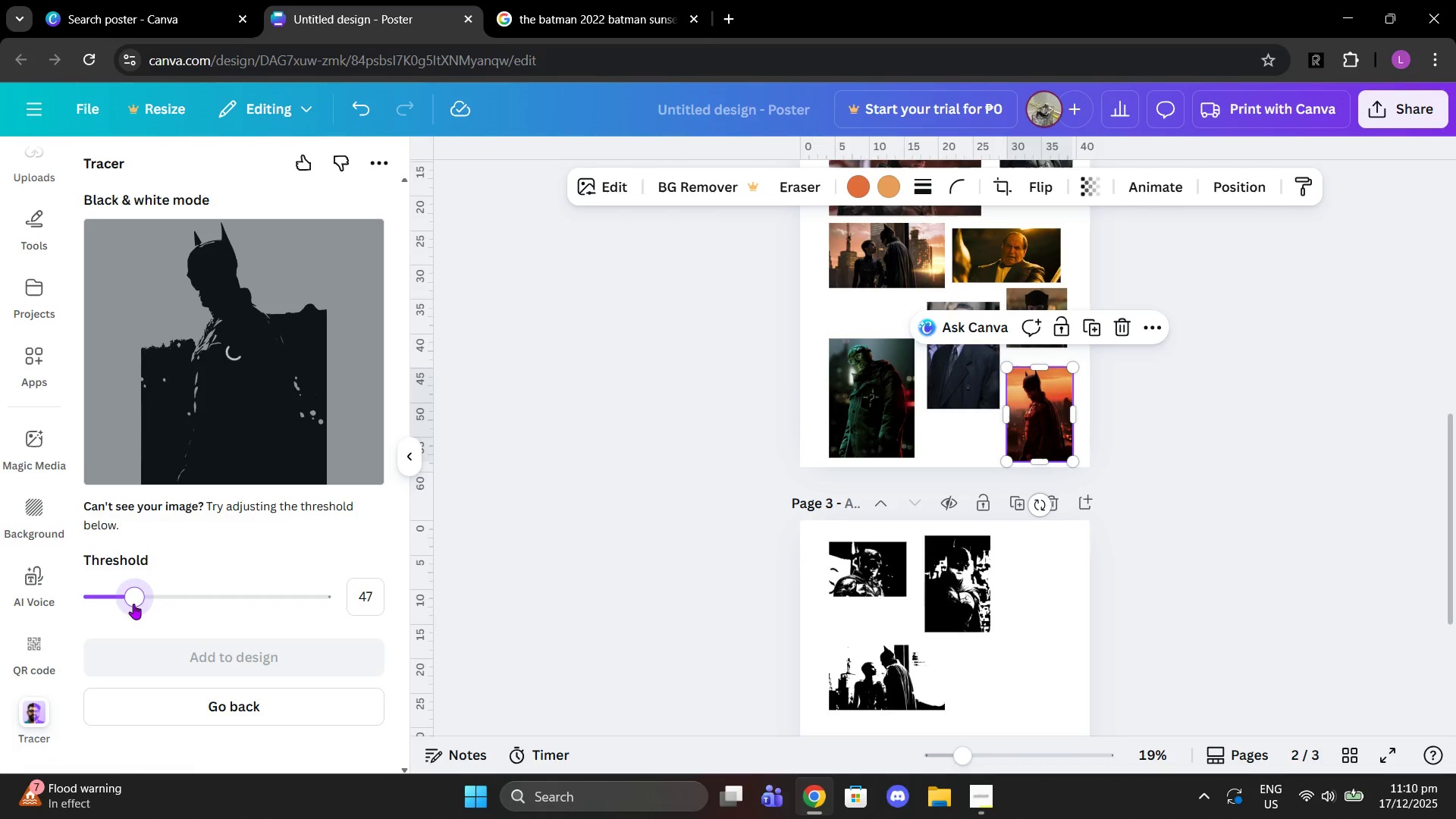 
left_click_drag(start_coordinate=[133, 604], to_coordinate=[120, 606])
 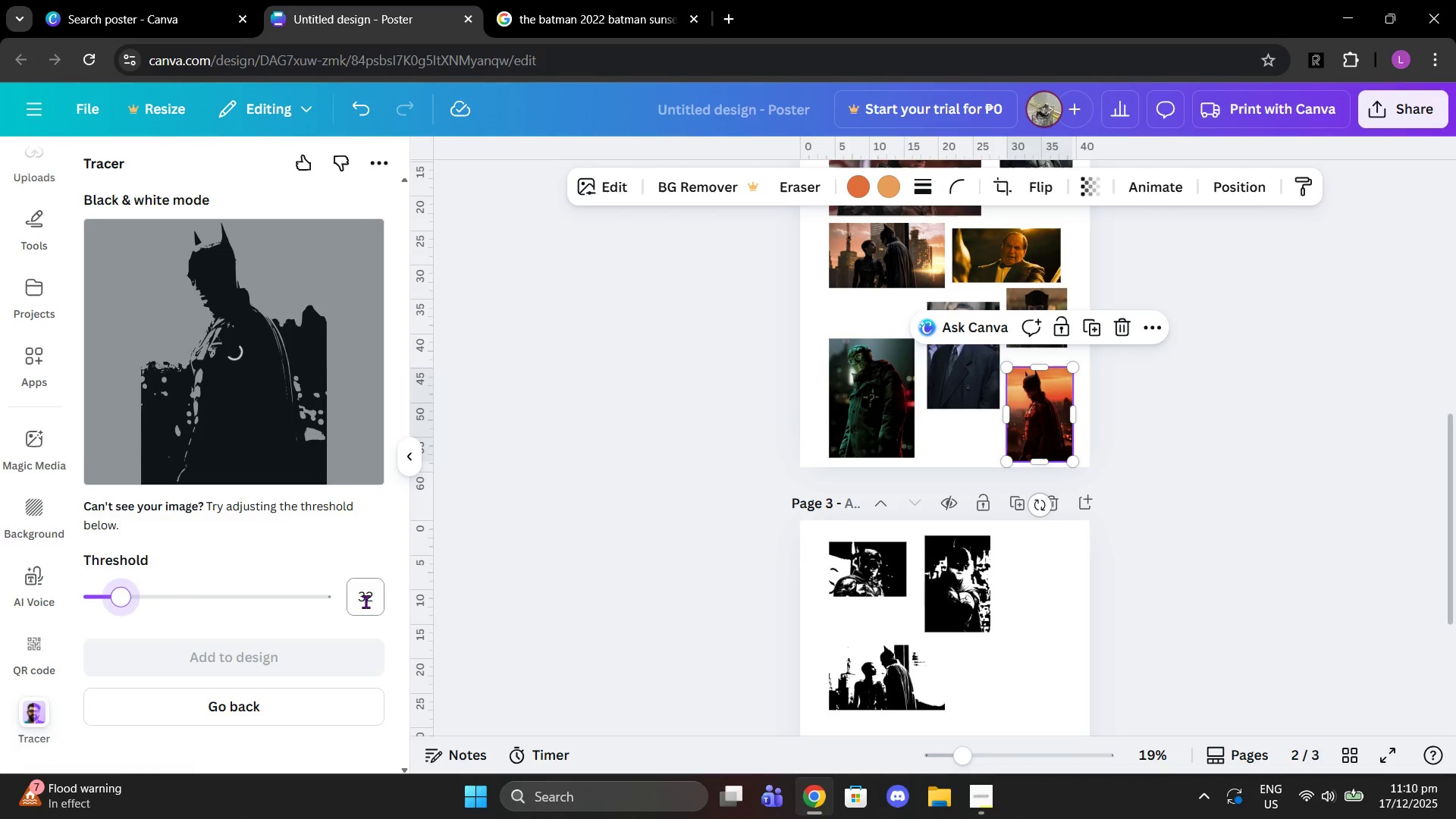 
left_click([366, 601])
 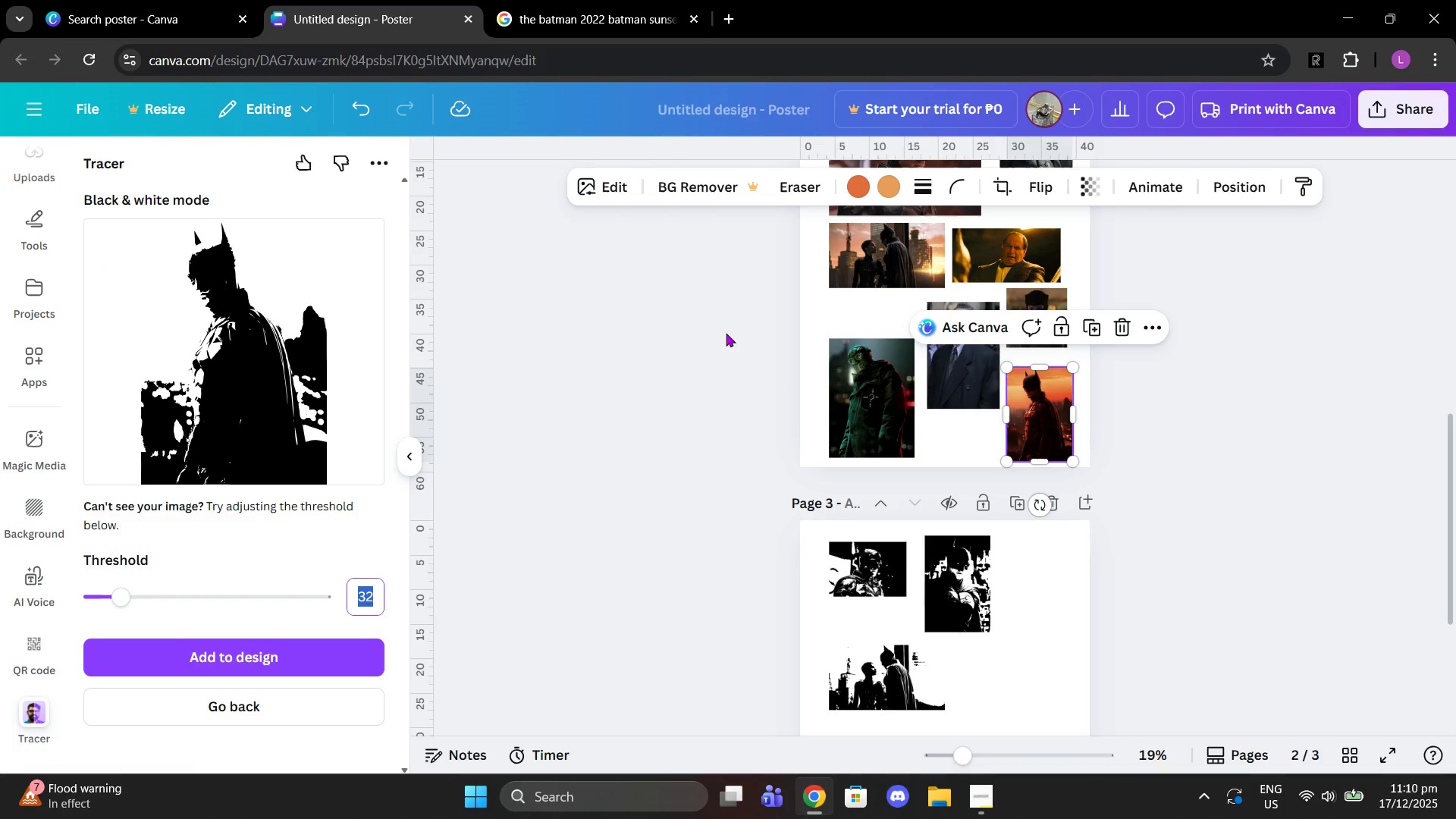 
type(60)
 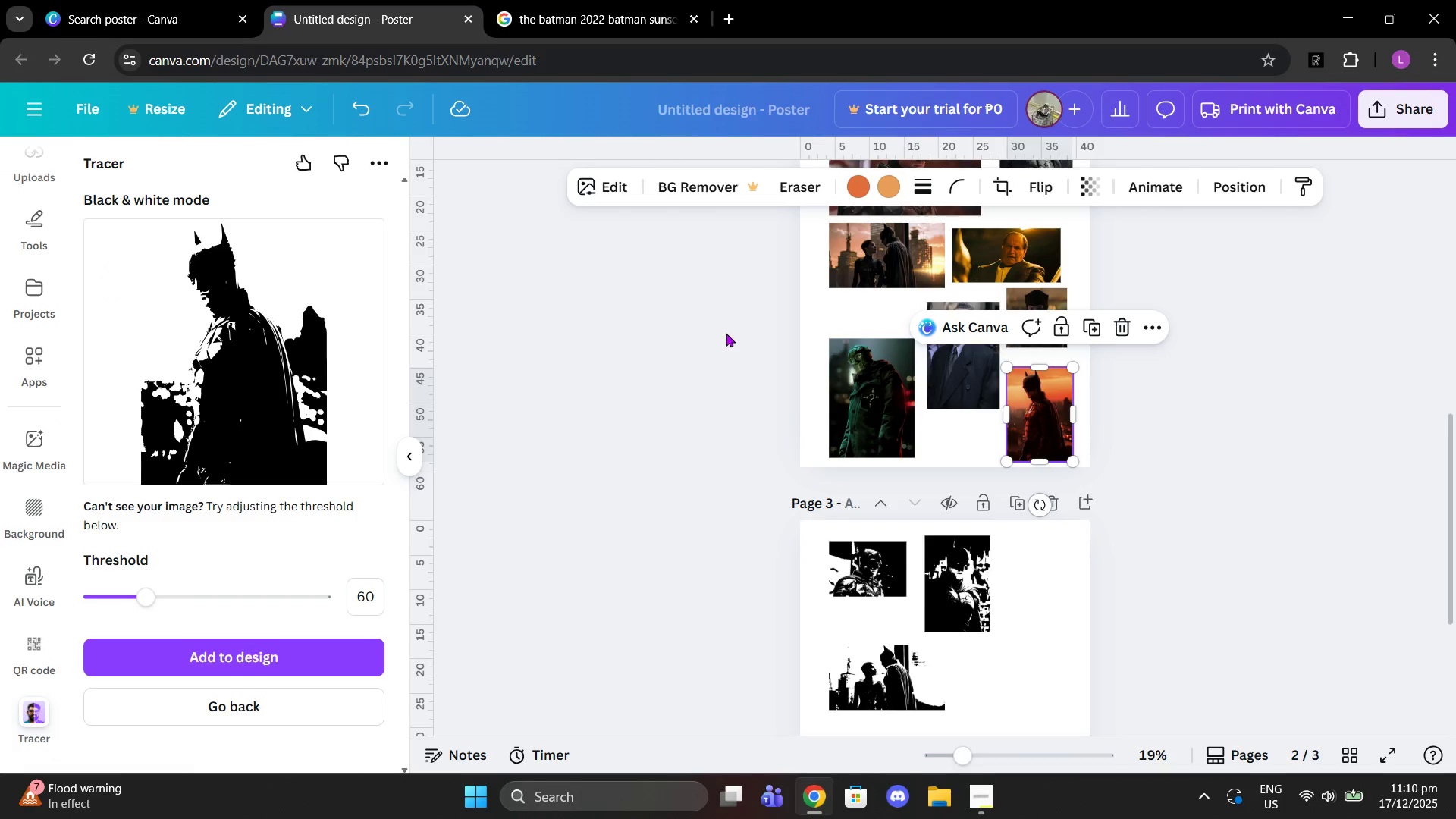 
key(Enter)
 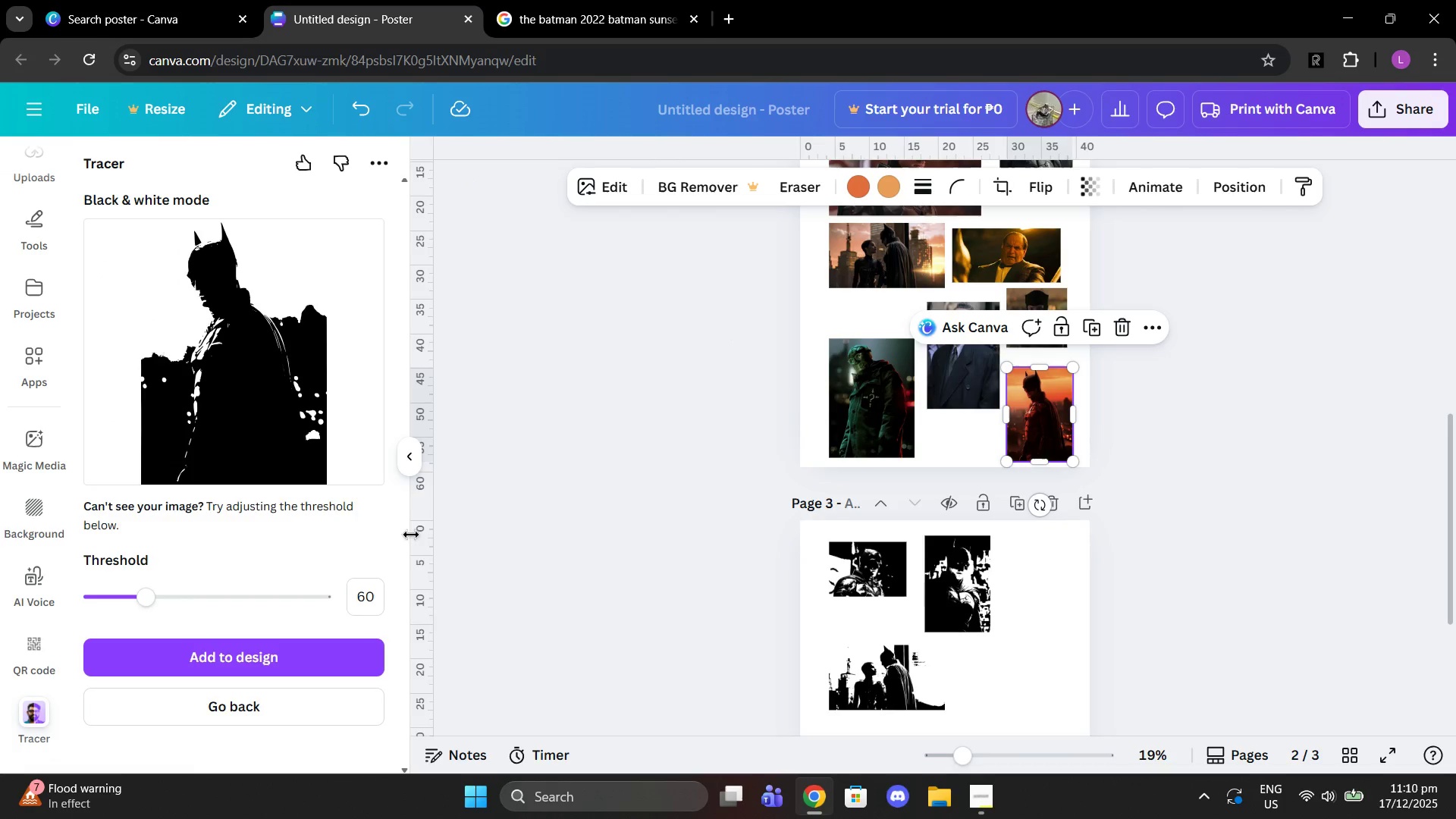 
wait(7.84)
 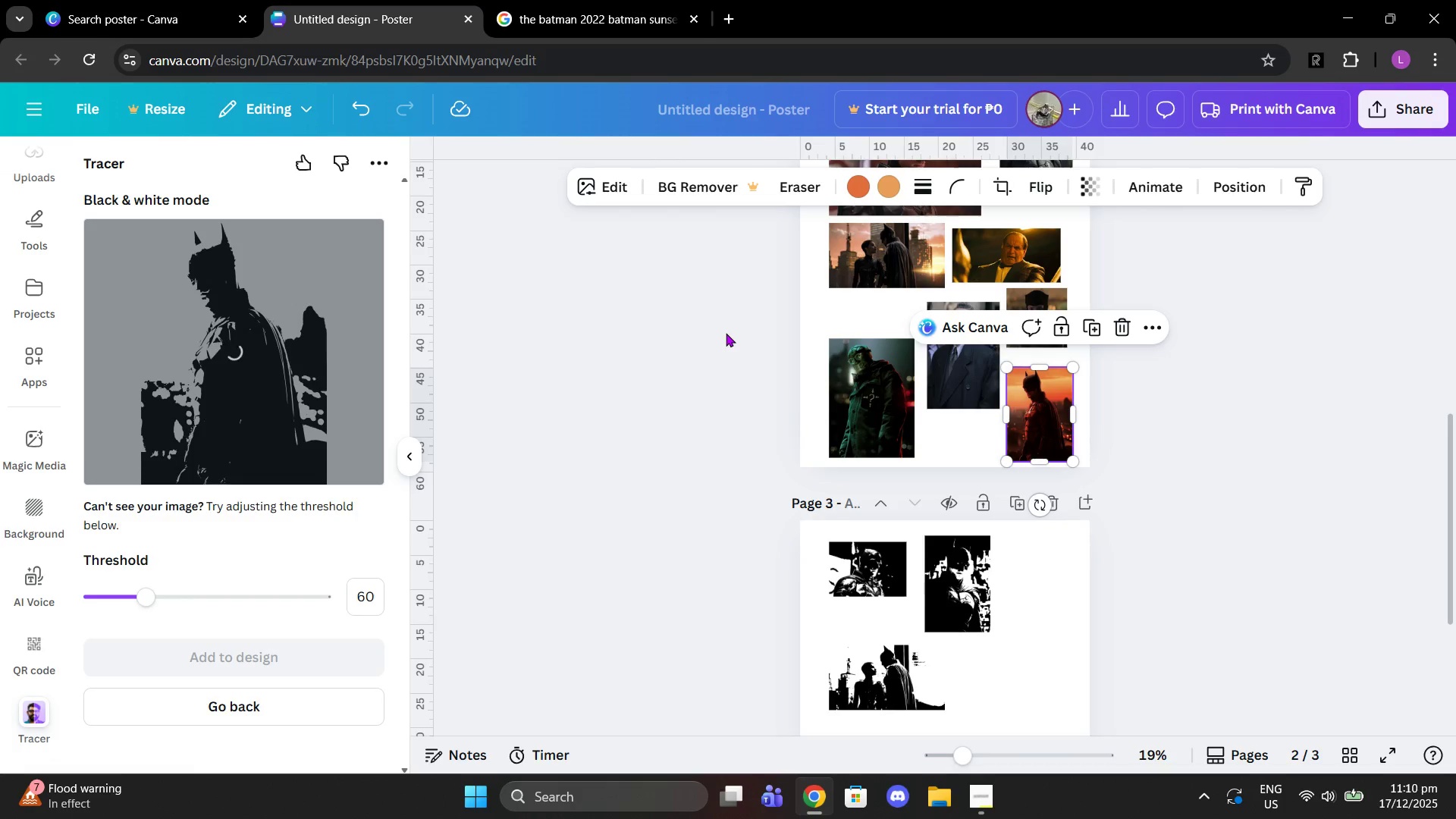 
type(50)
 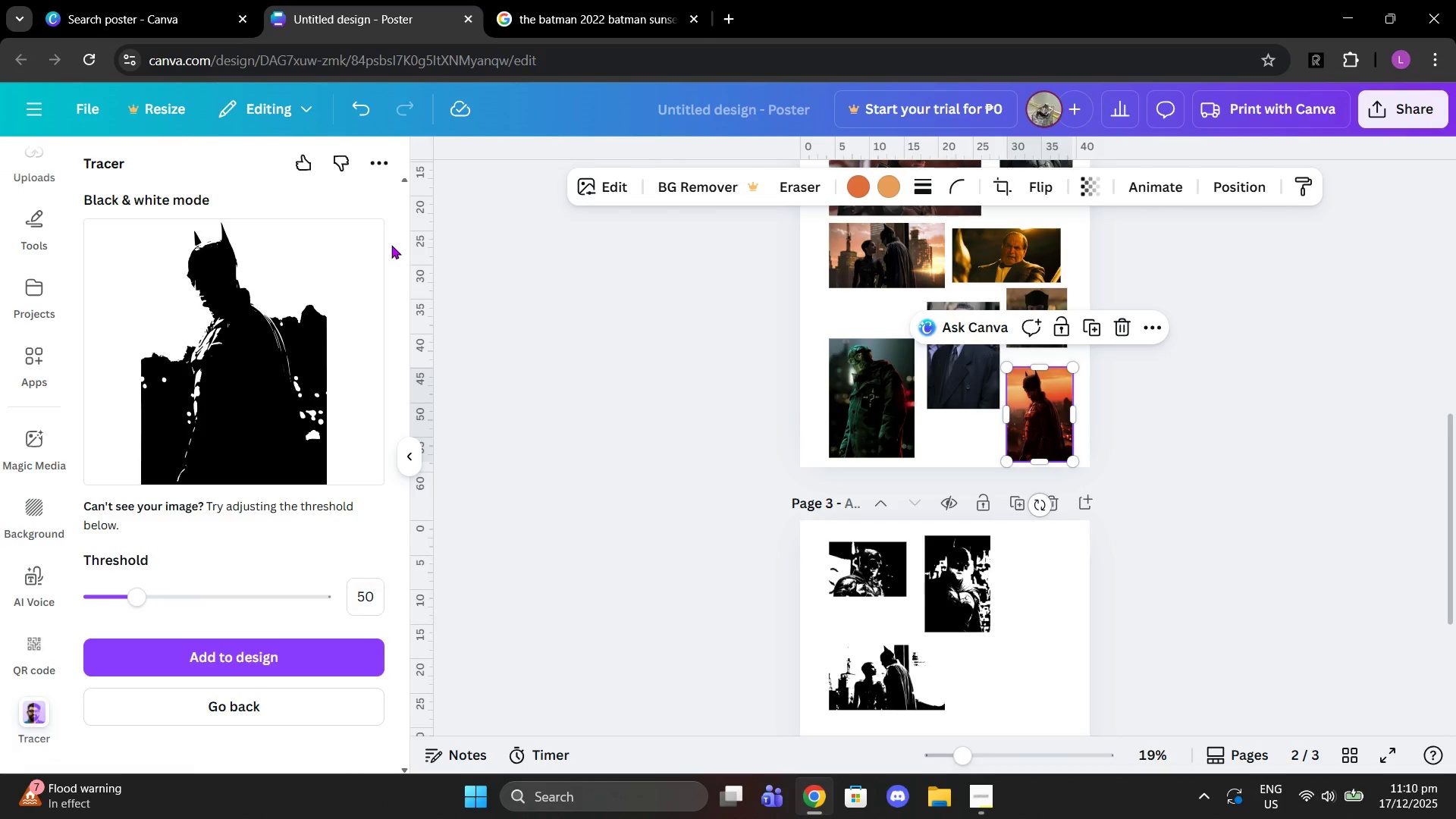 
key(Enter)
 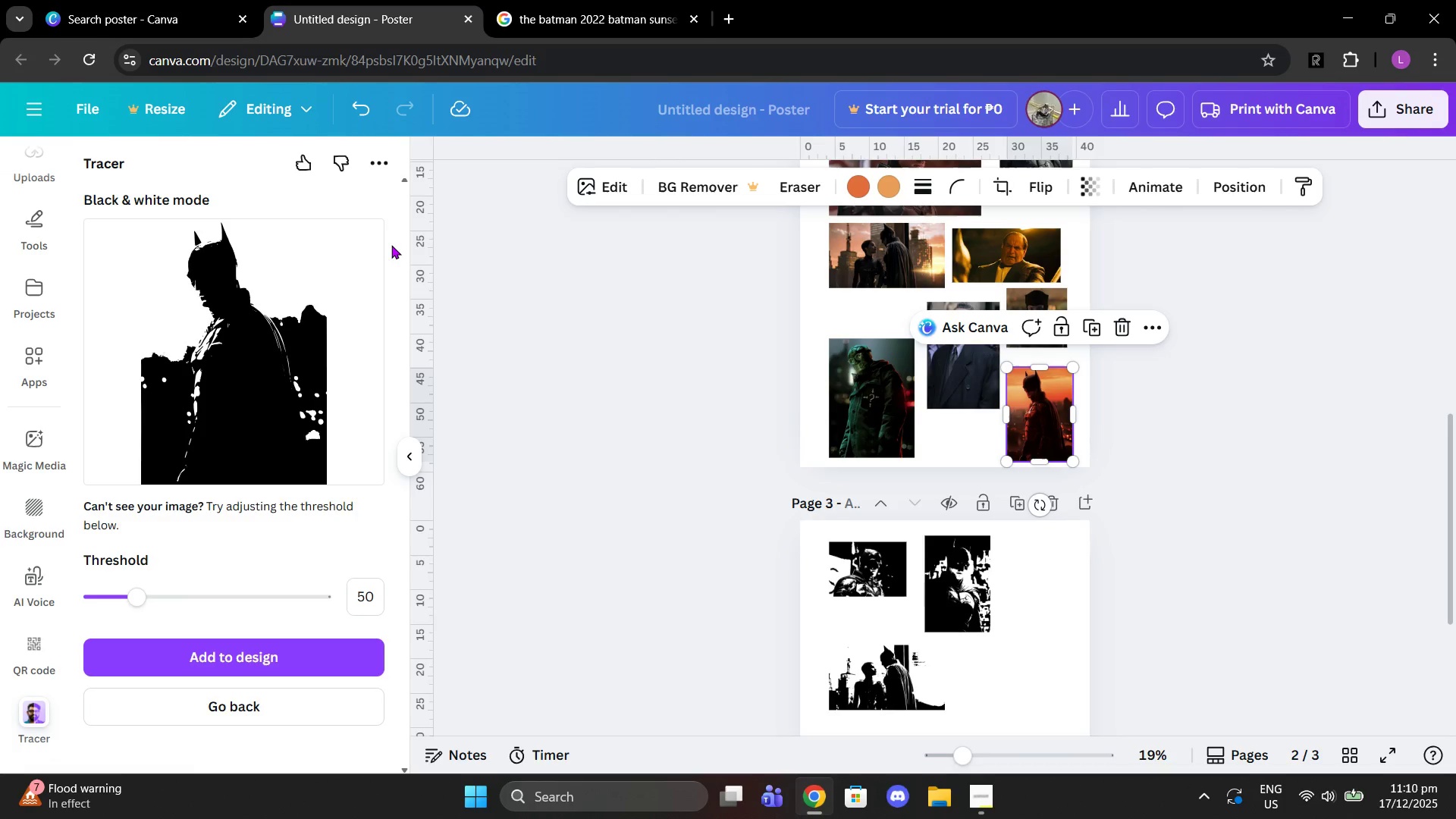 
key(Quote)
 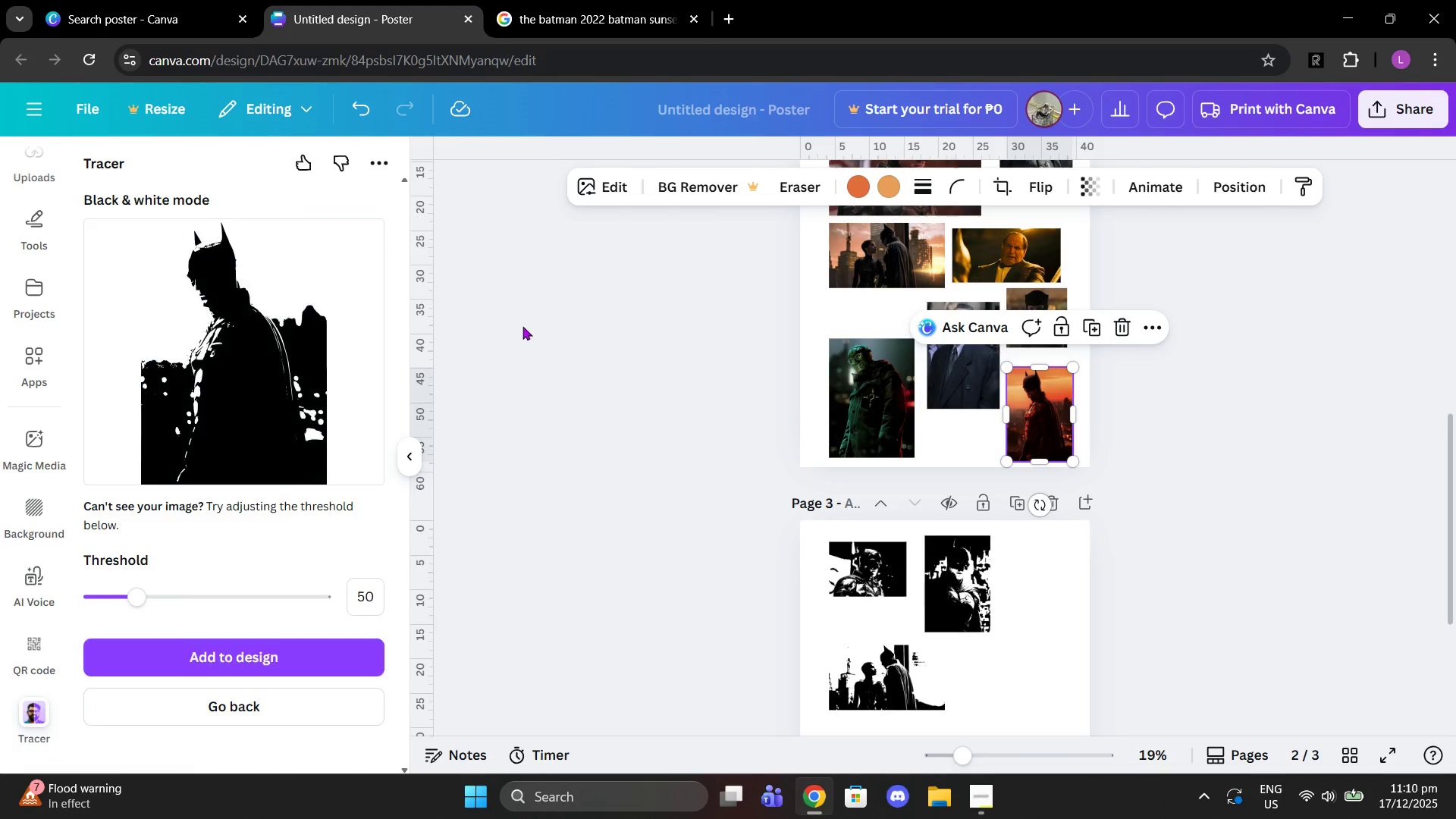 
wait(7.58)
 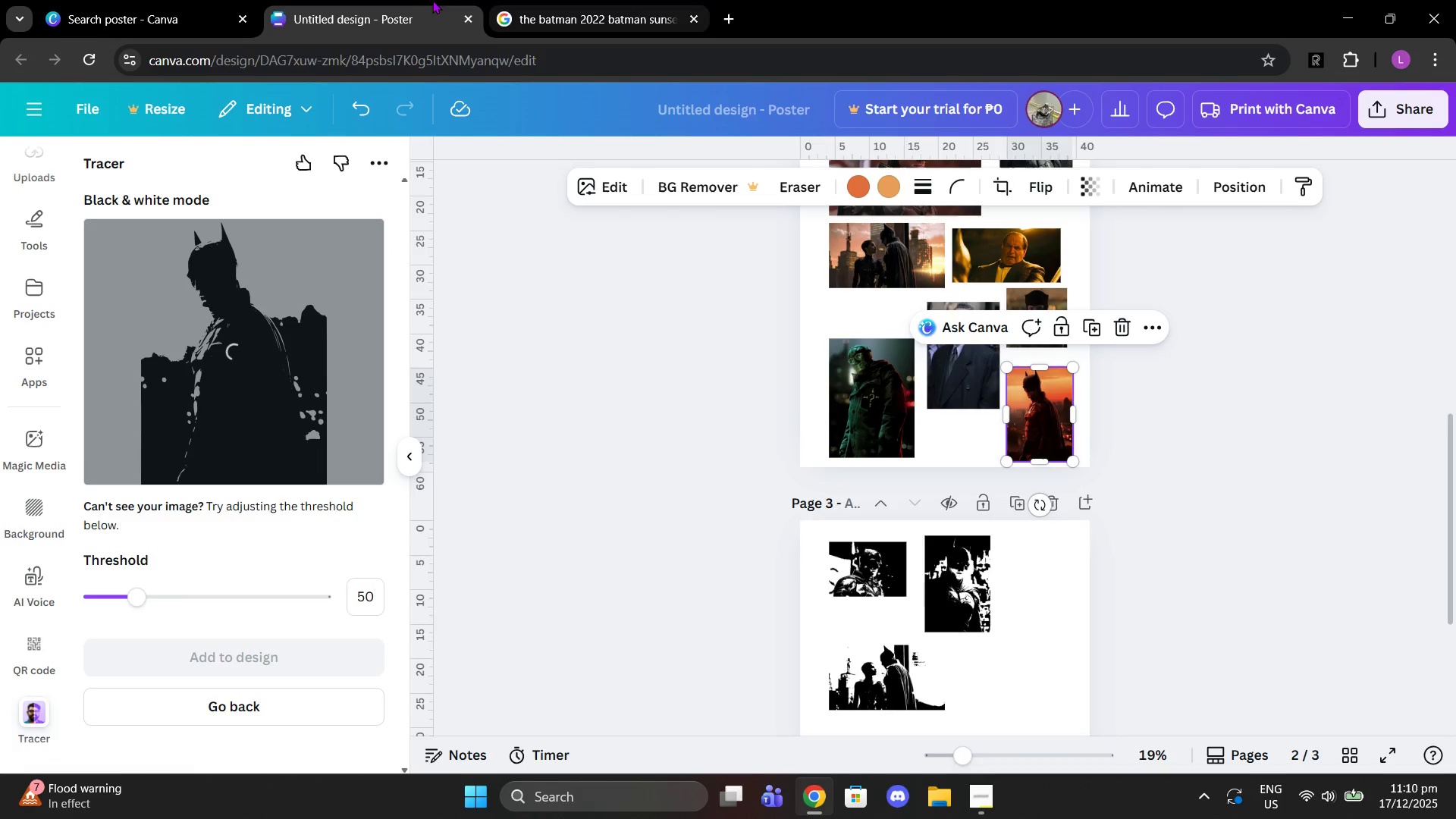 
left_click([235, 722])
 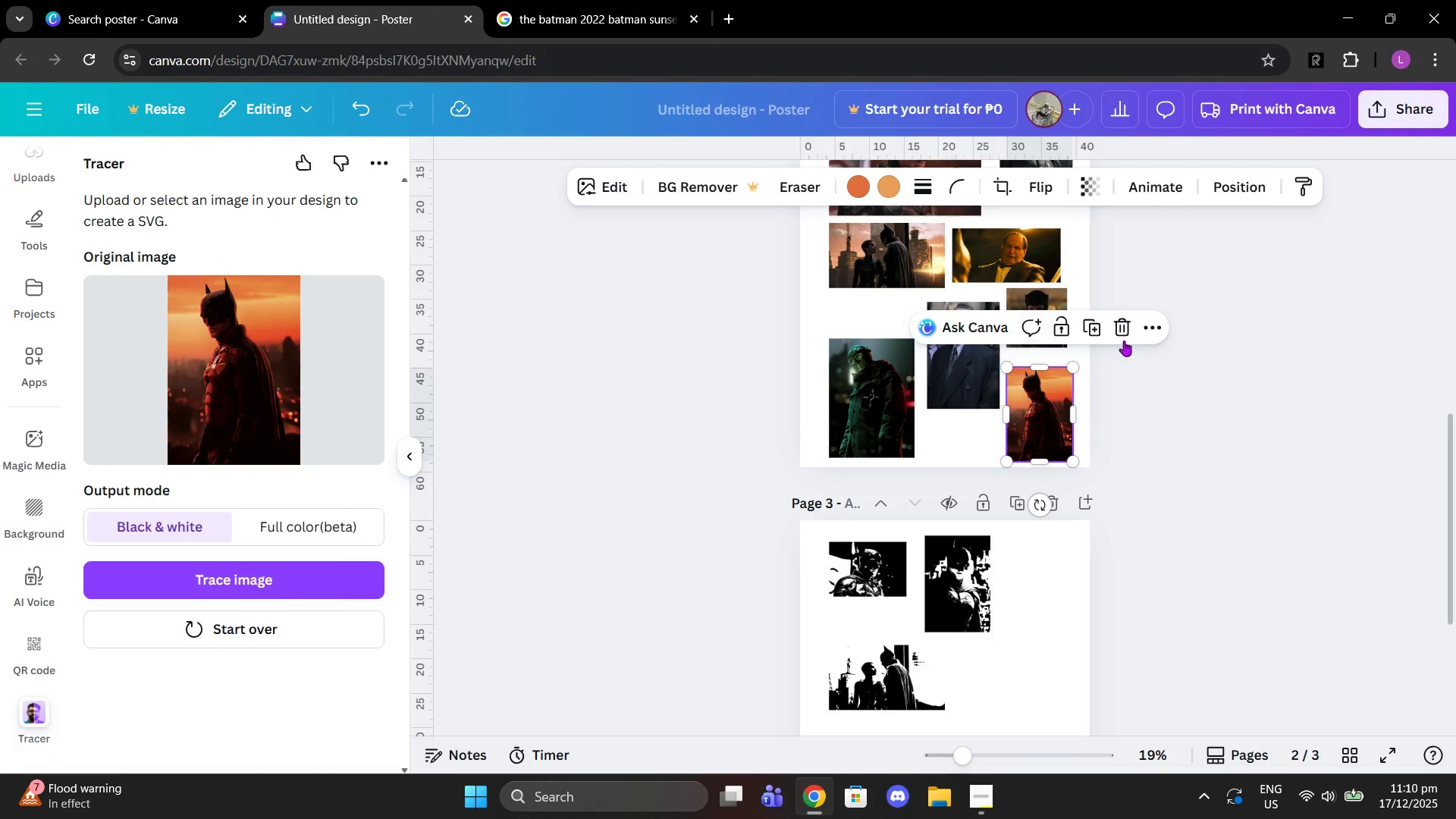 
left_click([1120, 322])
 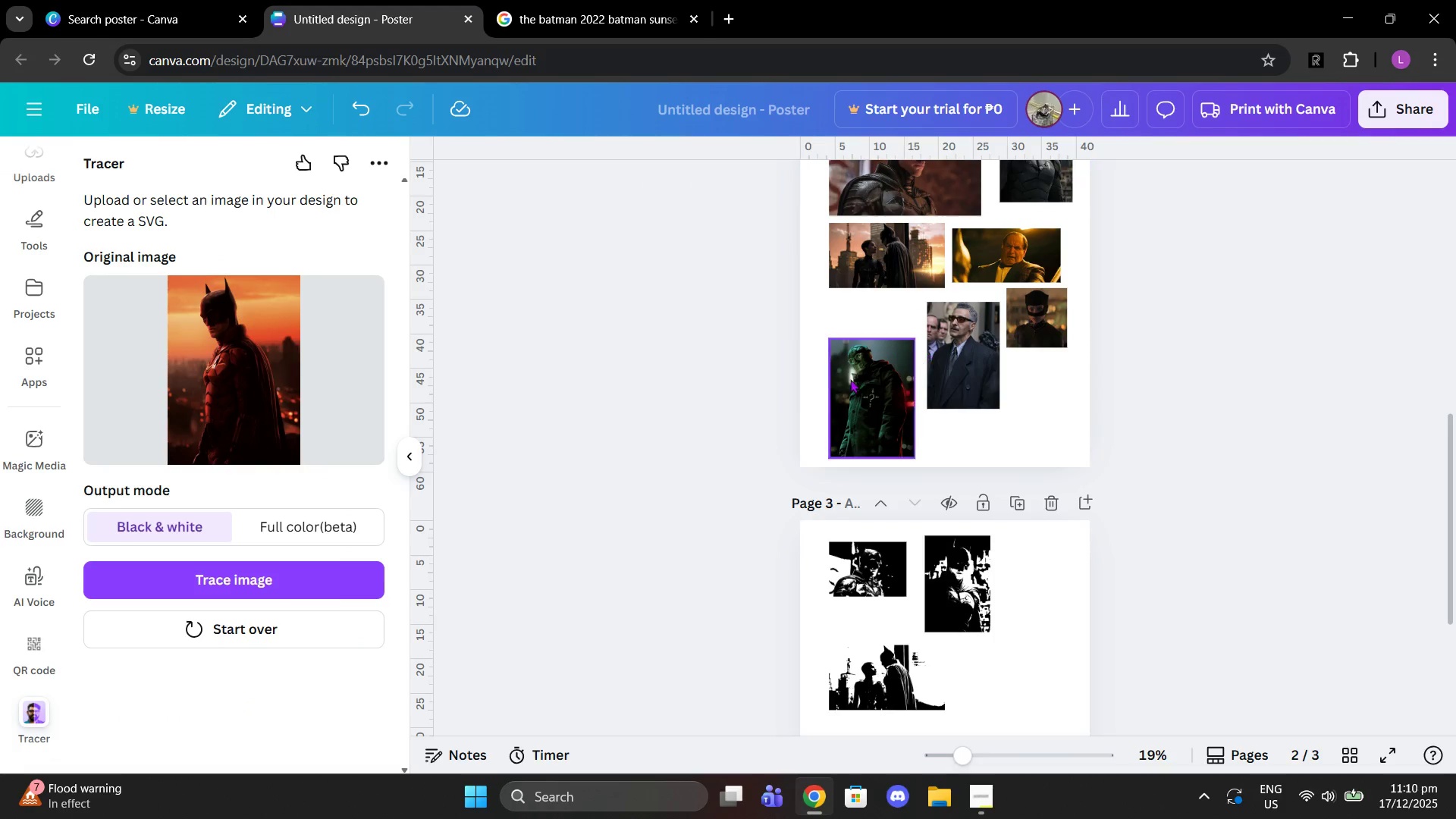 
left_click([850, 379])
 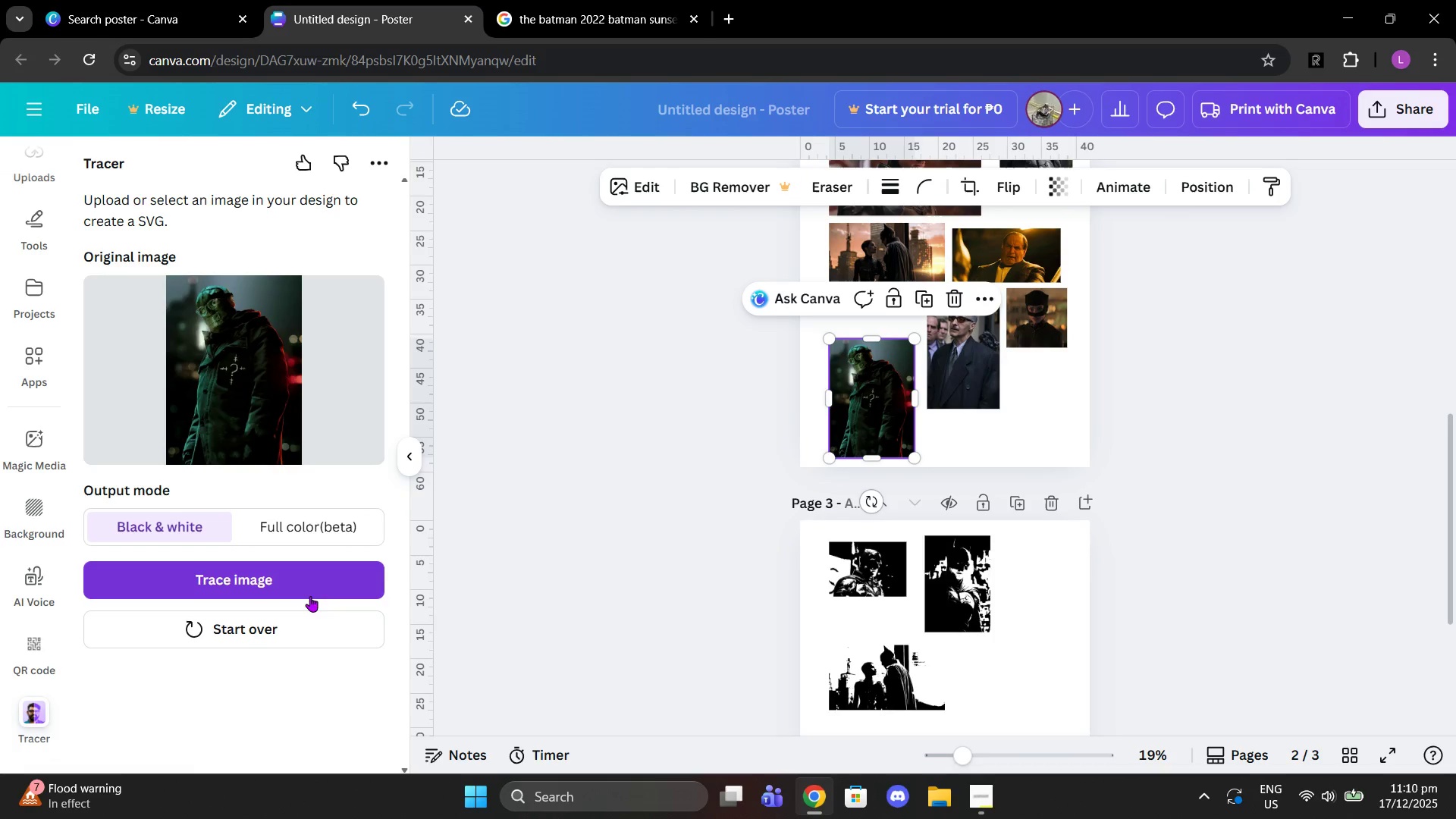 
left_click([299, 582])
 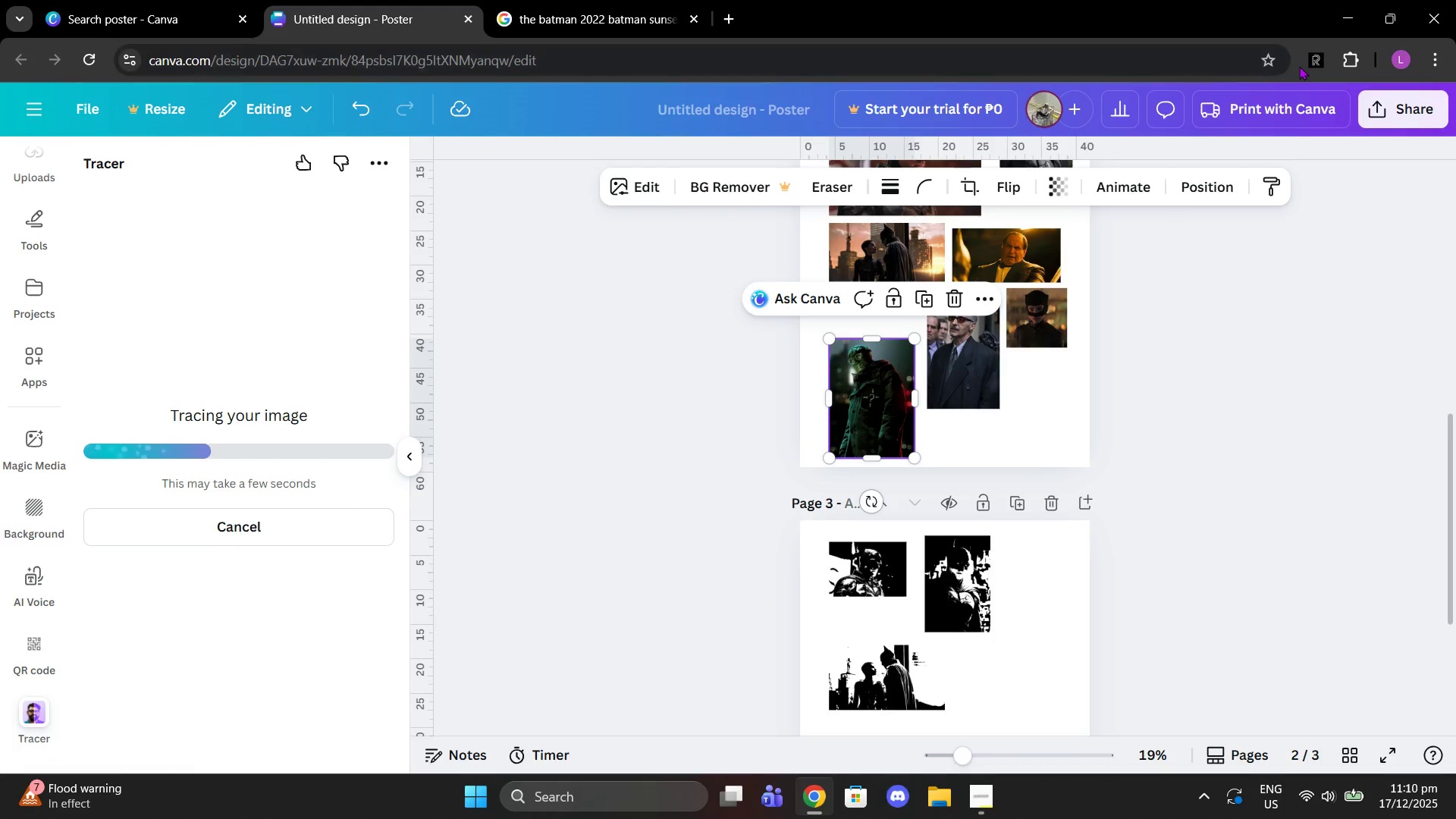 
double_click([1303, 66])
 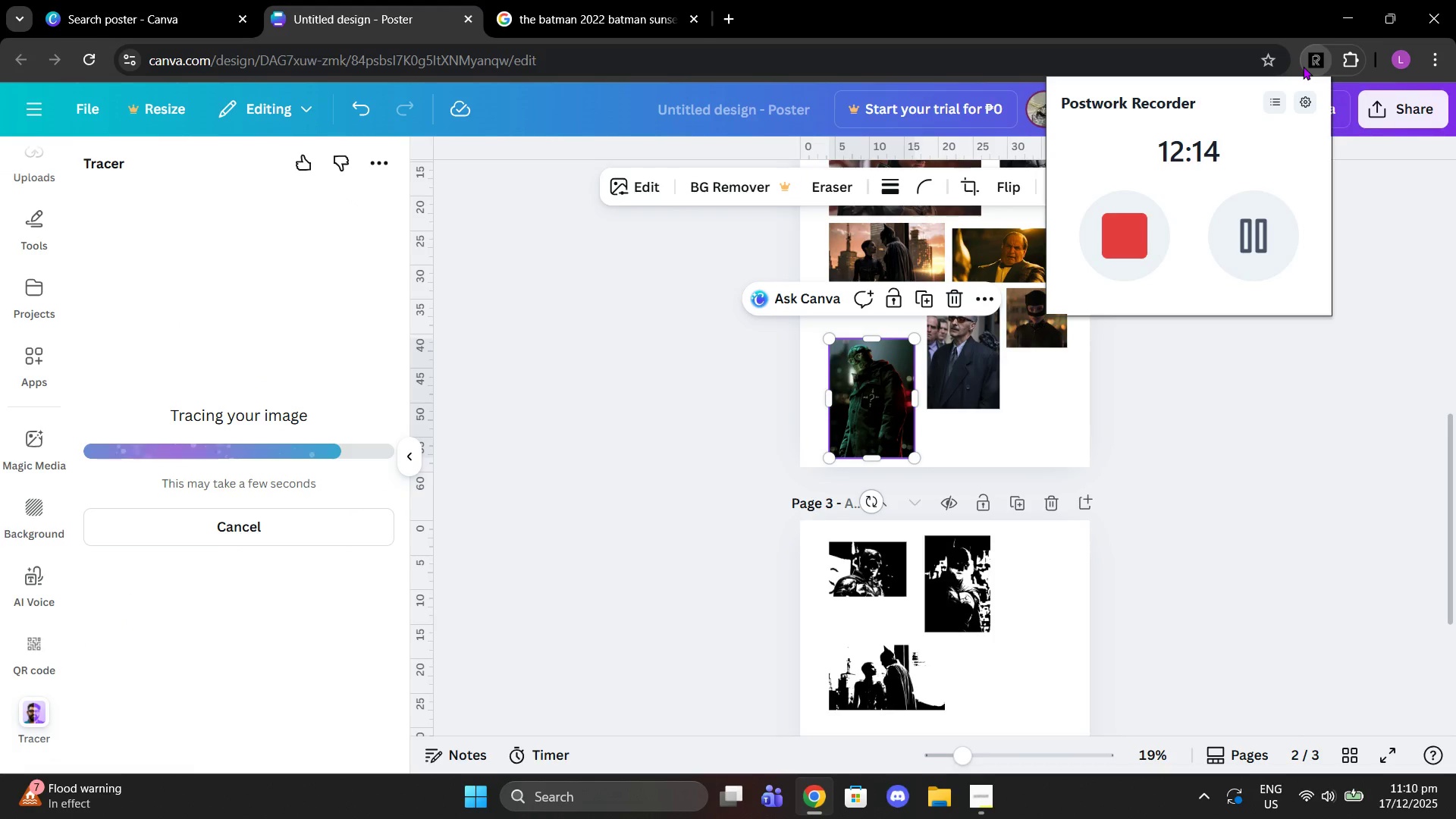 
left_click([1382, 183])
 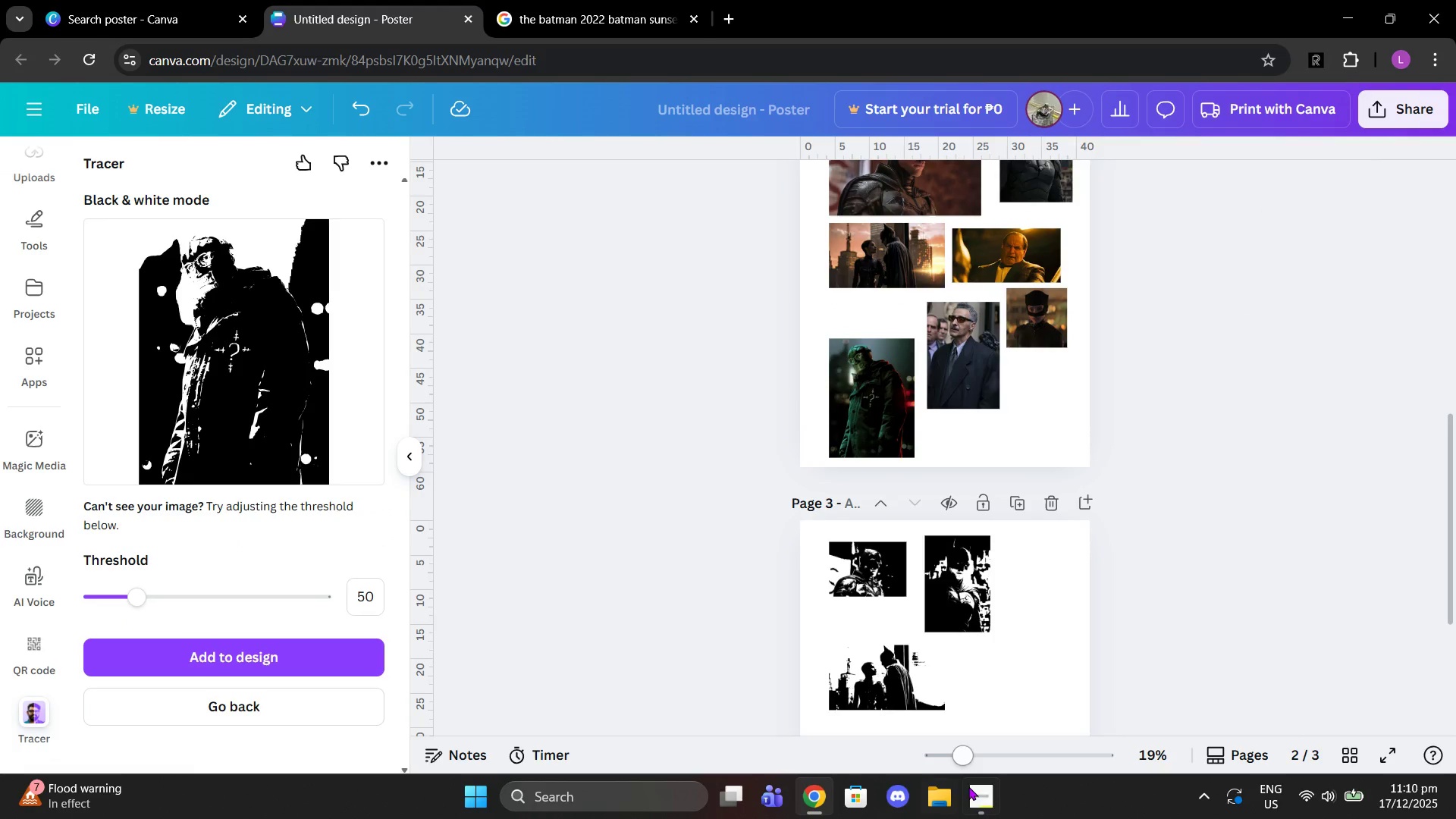 
left_click([977, 799])